 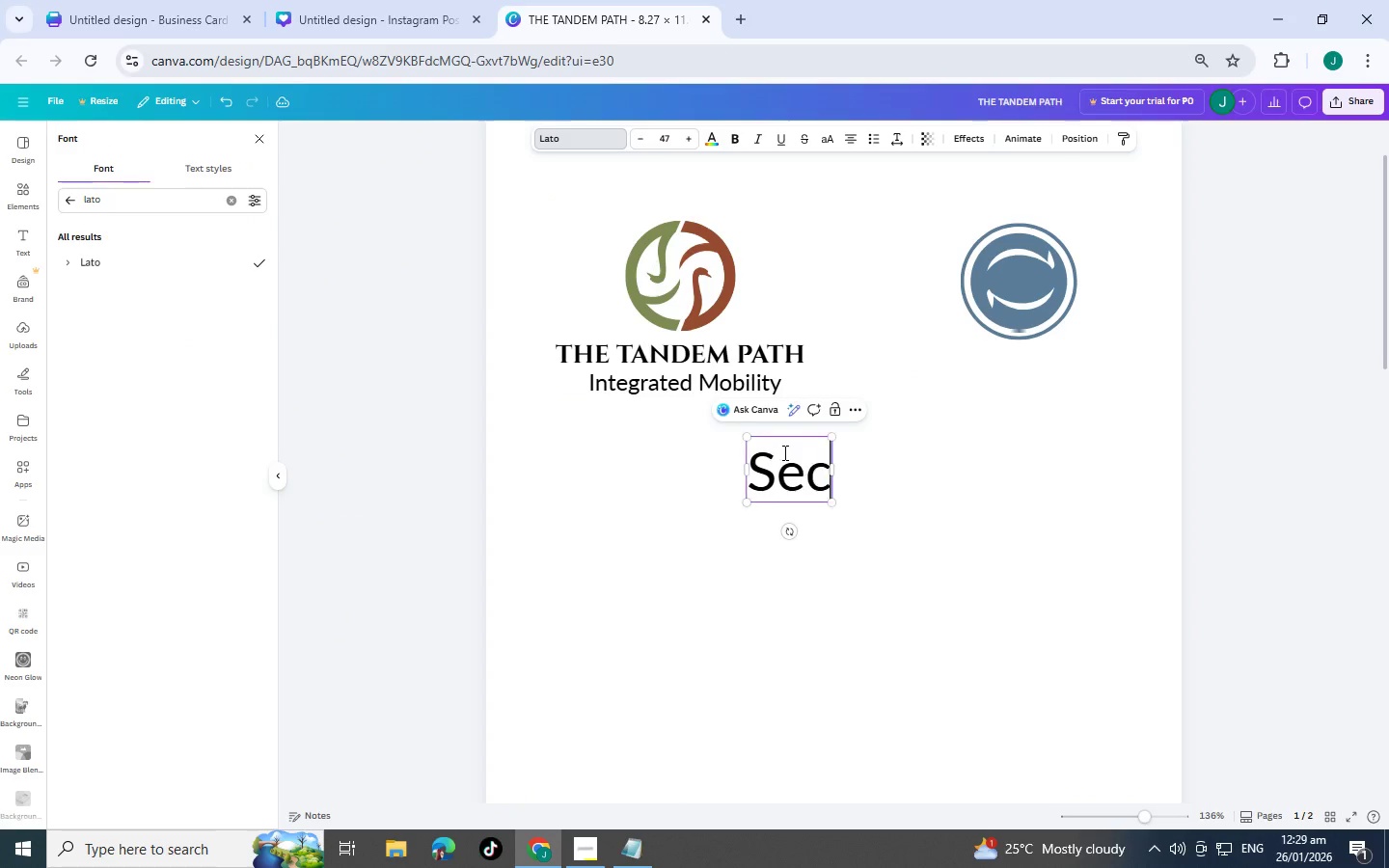 
hold_key(key=ShiftLeft, duration=0.45)
 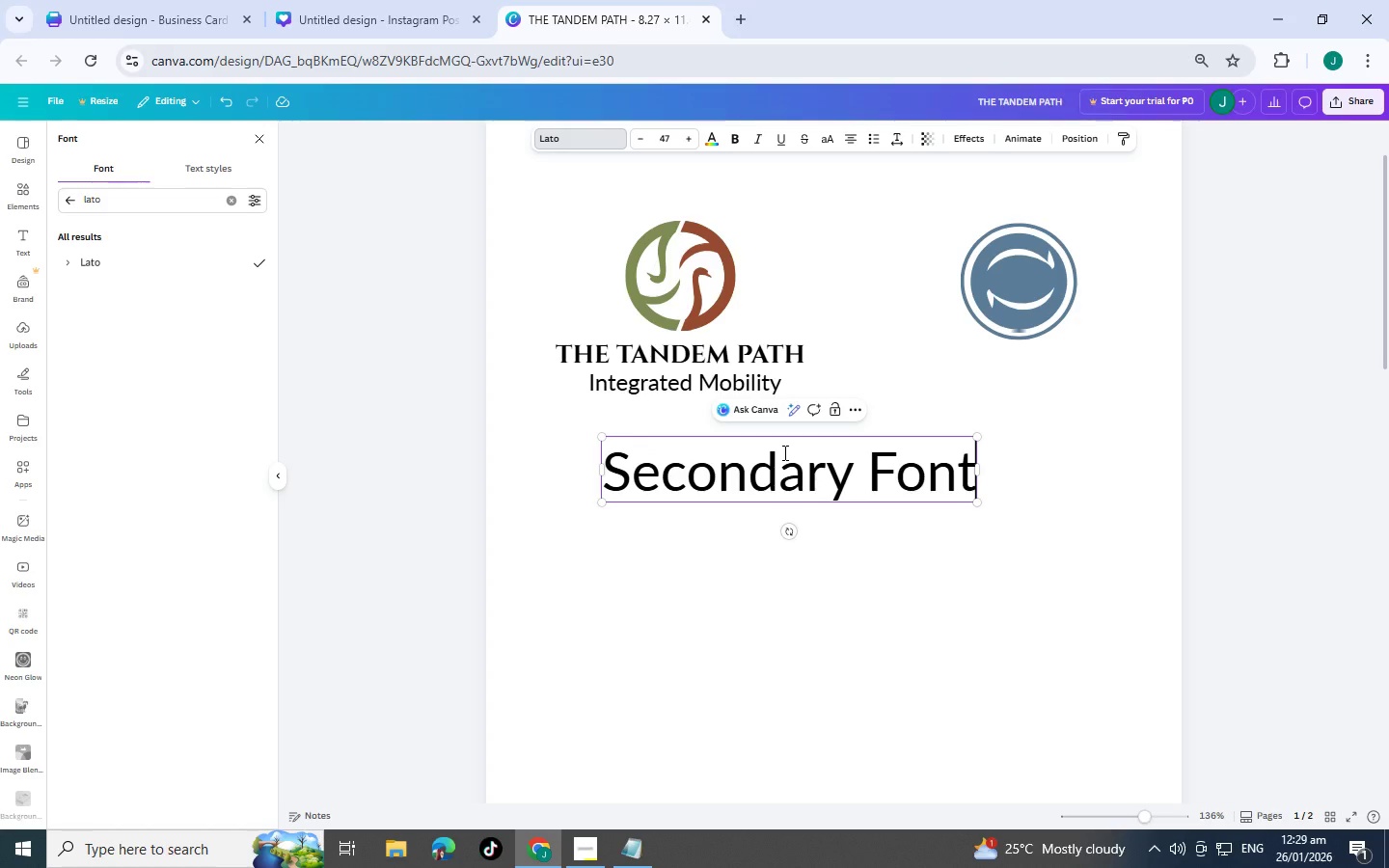 
type( ")
key(Backspace)
type(:L)
key(Backspace)
key(Backspace)
type(L)
key(Backspace)
type(L)
key(Backspace)
type(: KA)
key(Backspace)
key(Backspace)
type(Lato)
 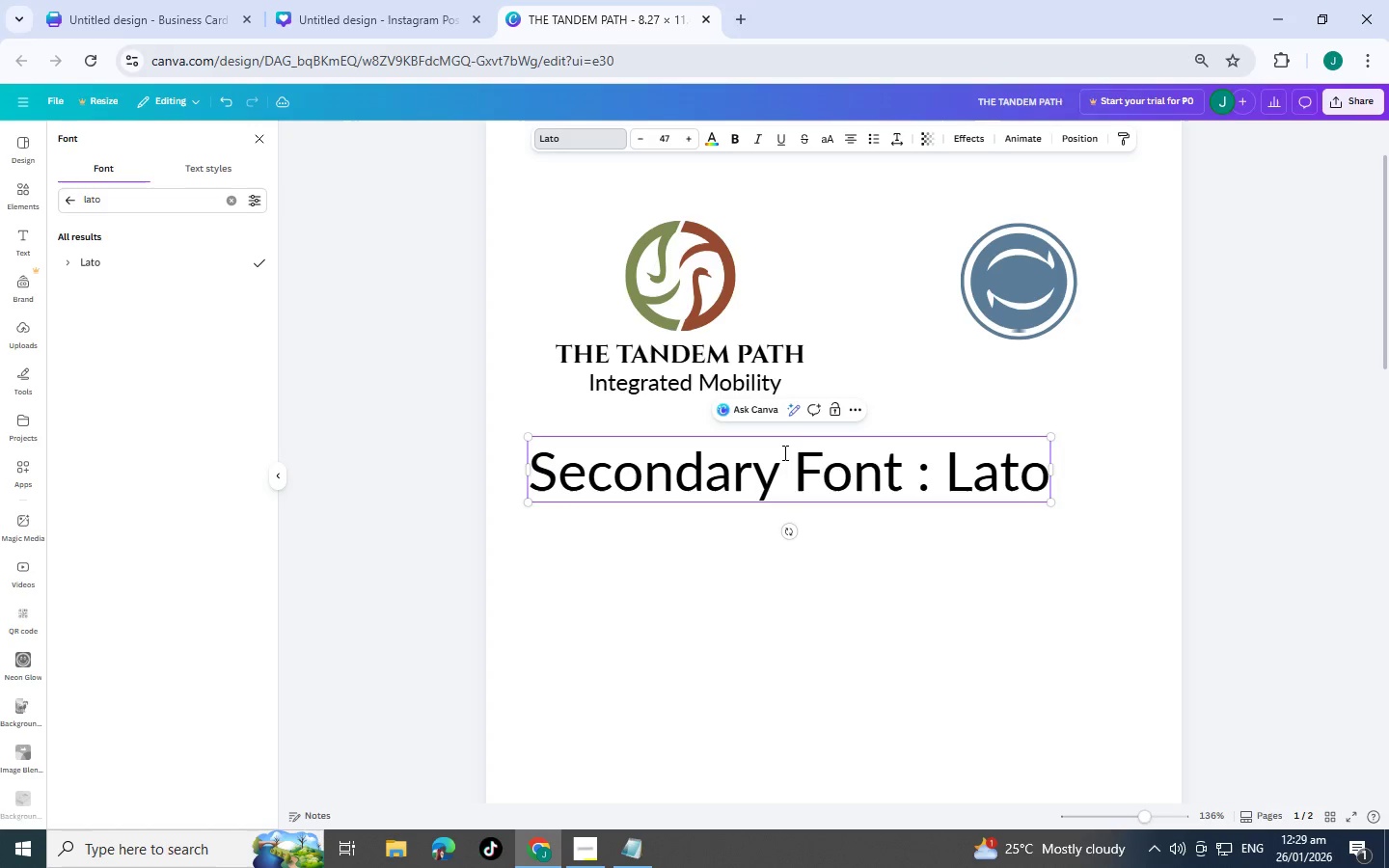 
left_click_drag(start_coordinate=[1053, 437], to_coordinate=[833, 494])
 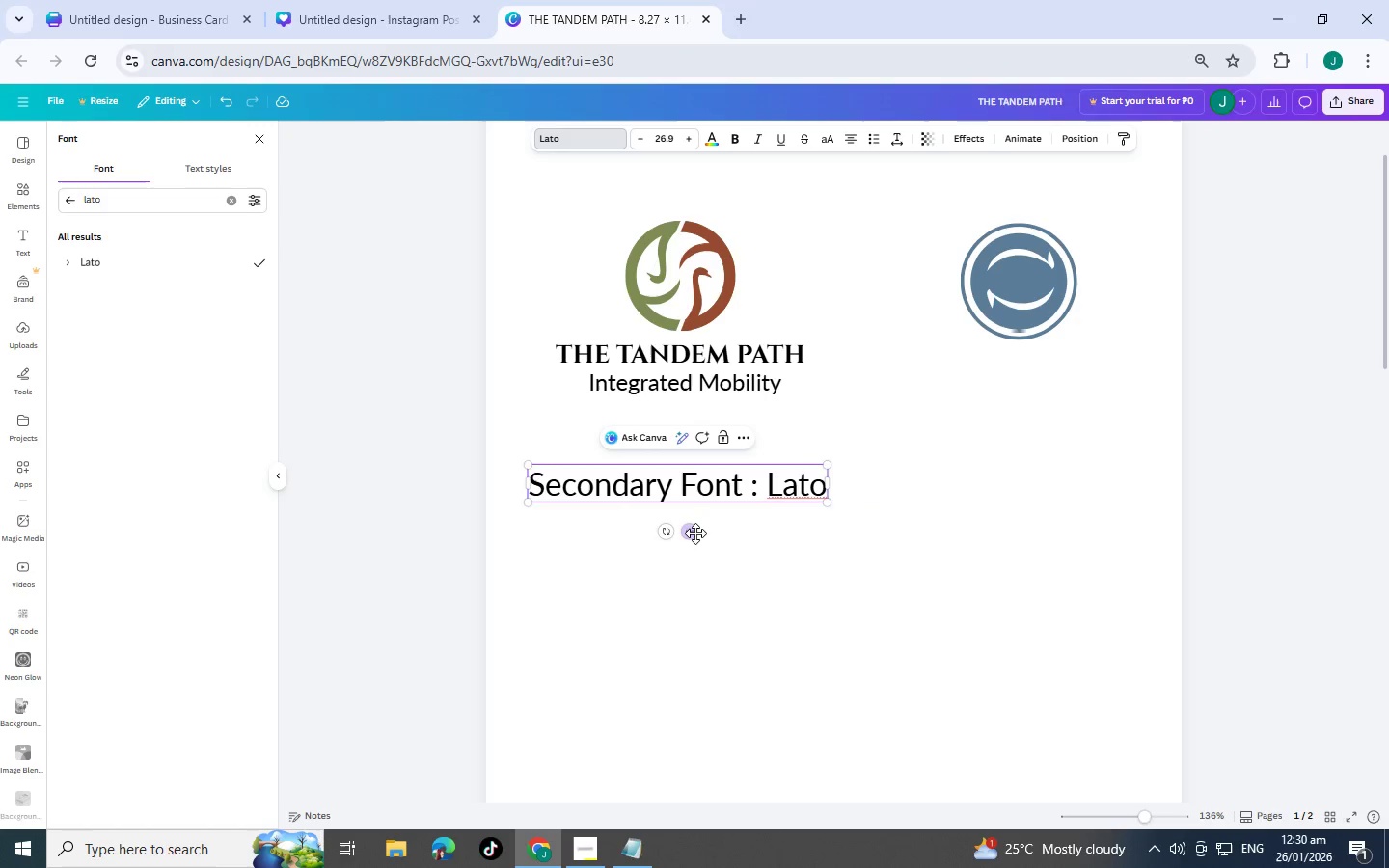 
left_click_drag(start_coordinate=[695, 534], to_coordinate=[707, 574])
 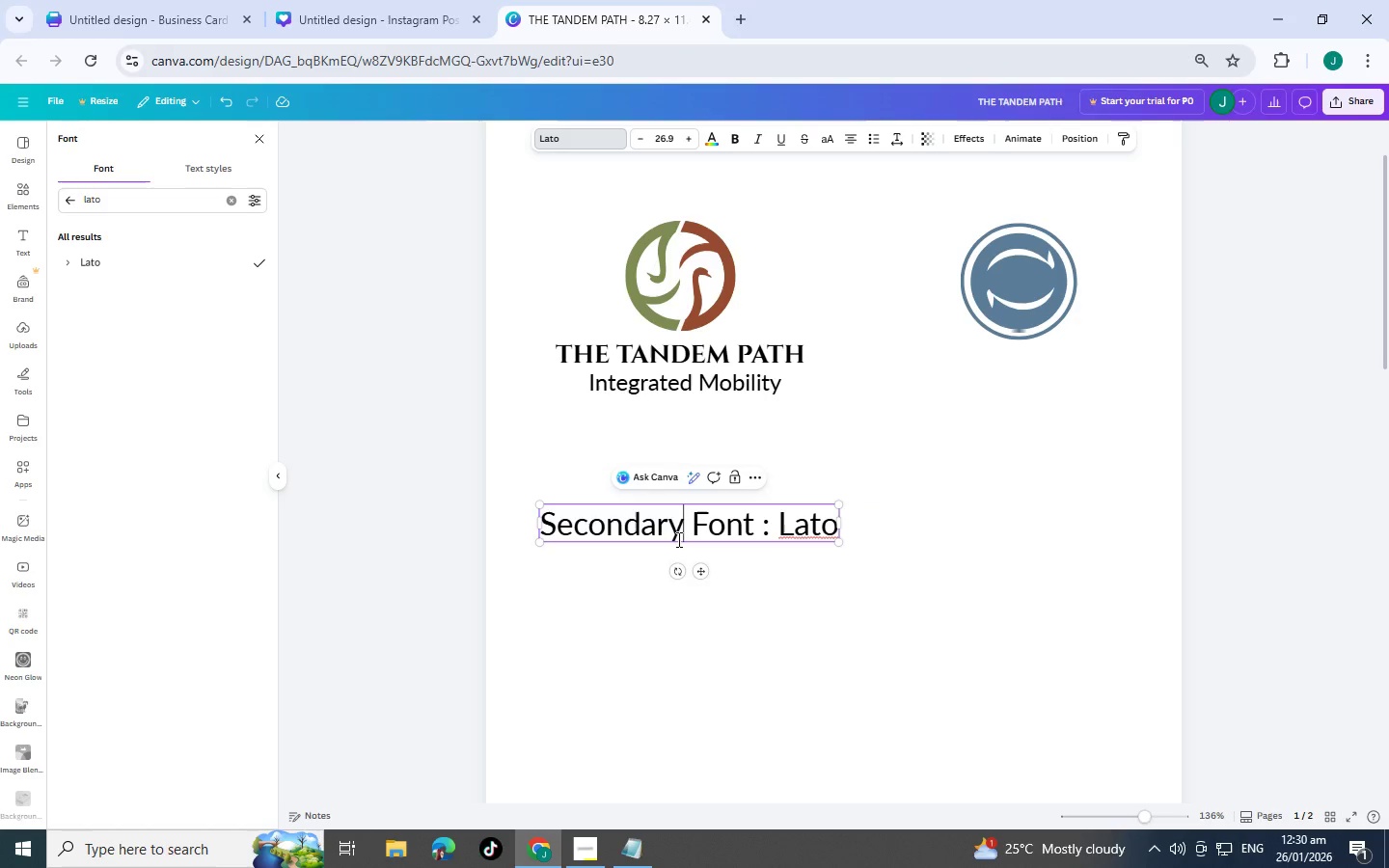 
double_click([978, 636])
 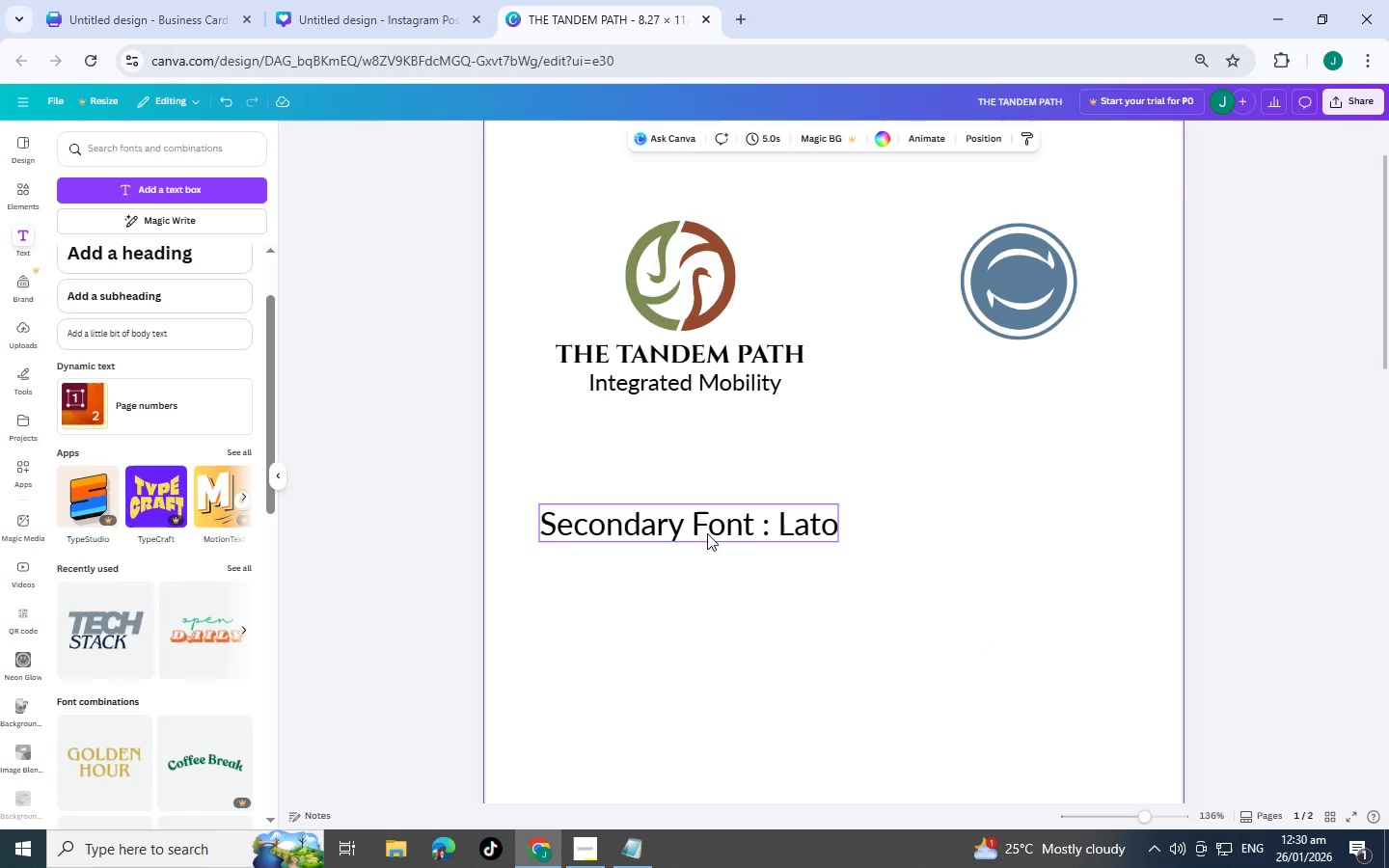 
left_click([741, 534])
 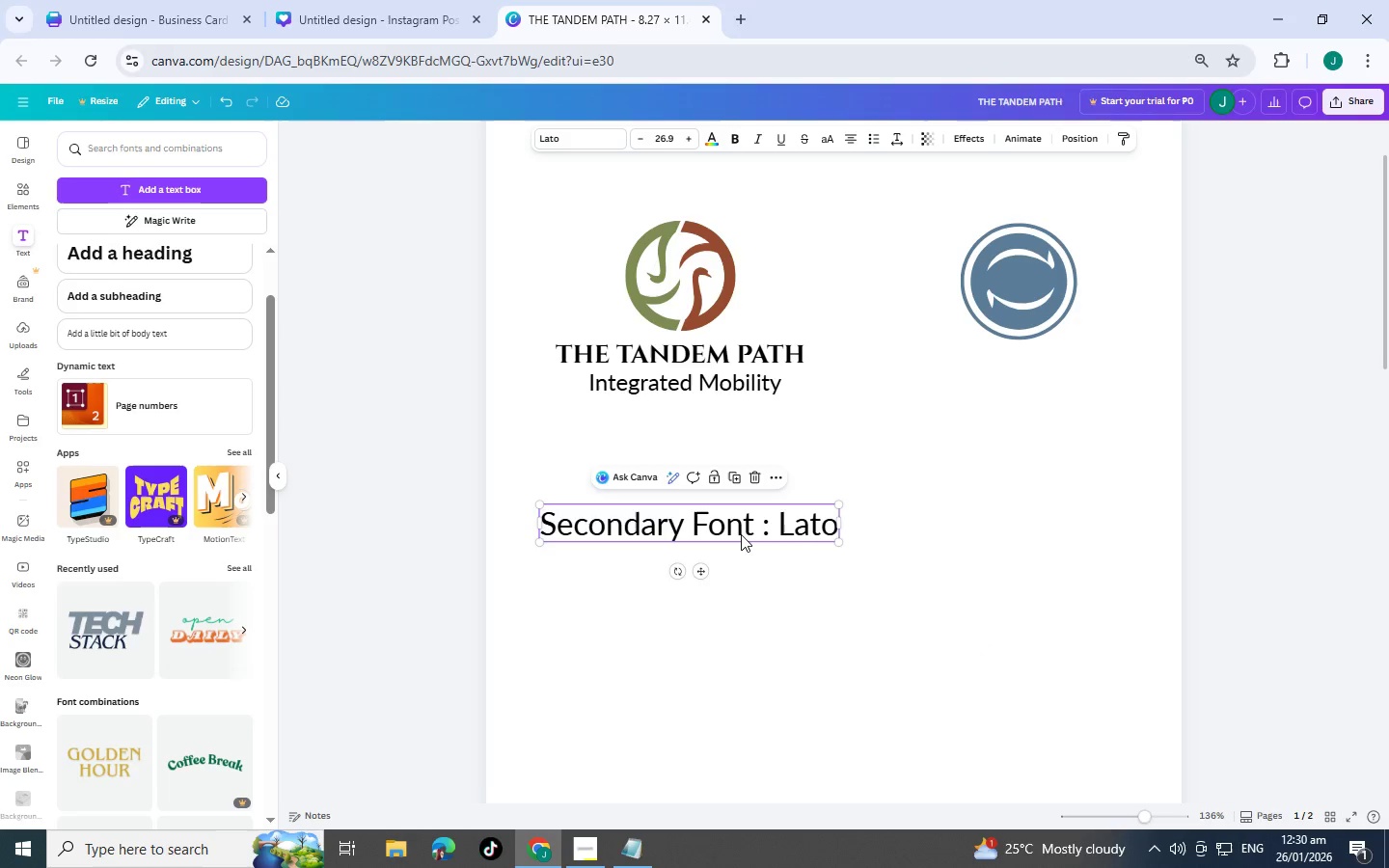 
key(Control+C)
 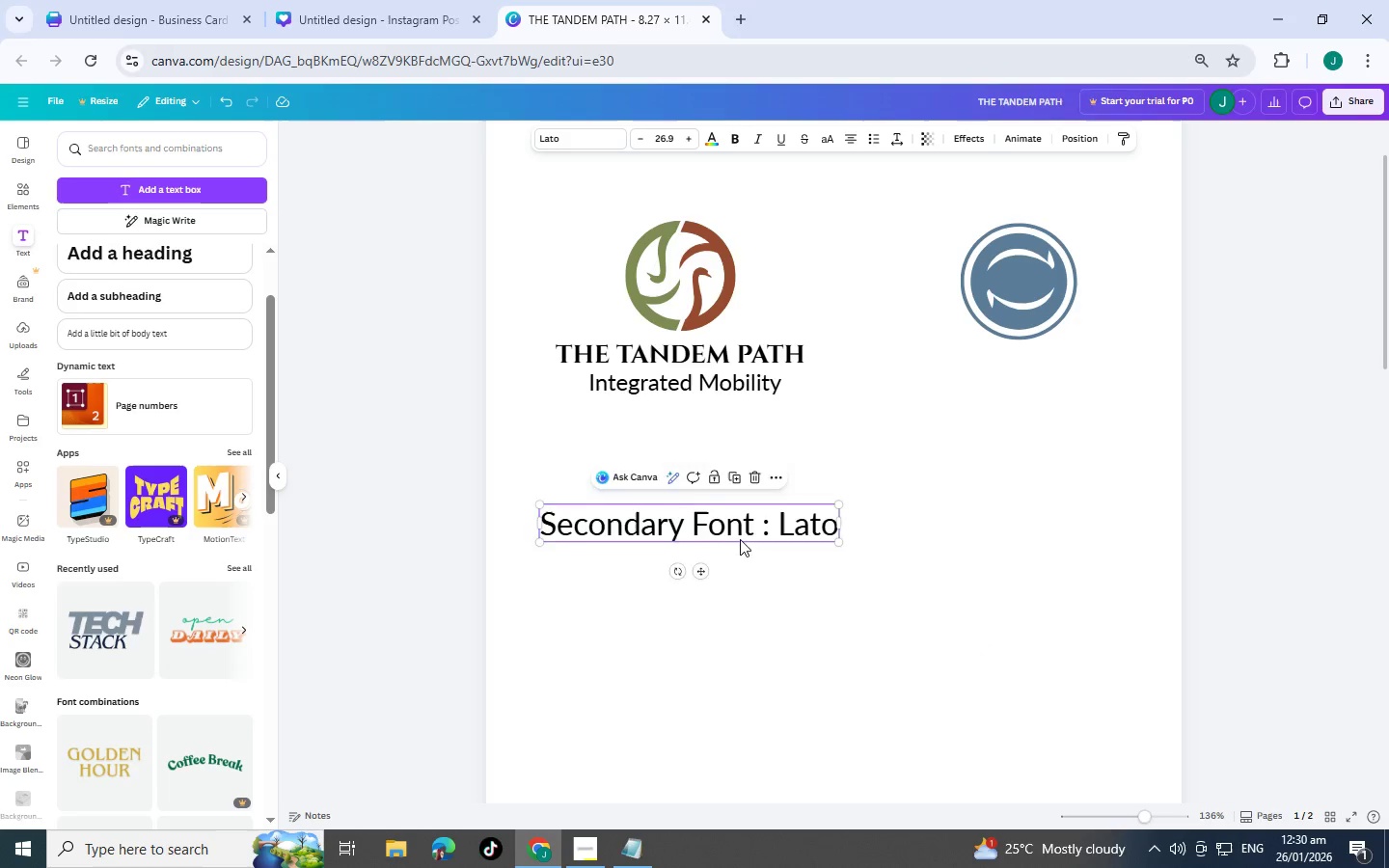 
key(Control+V)
 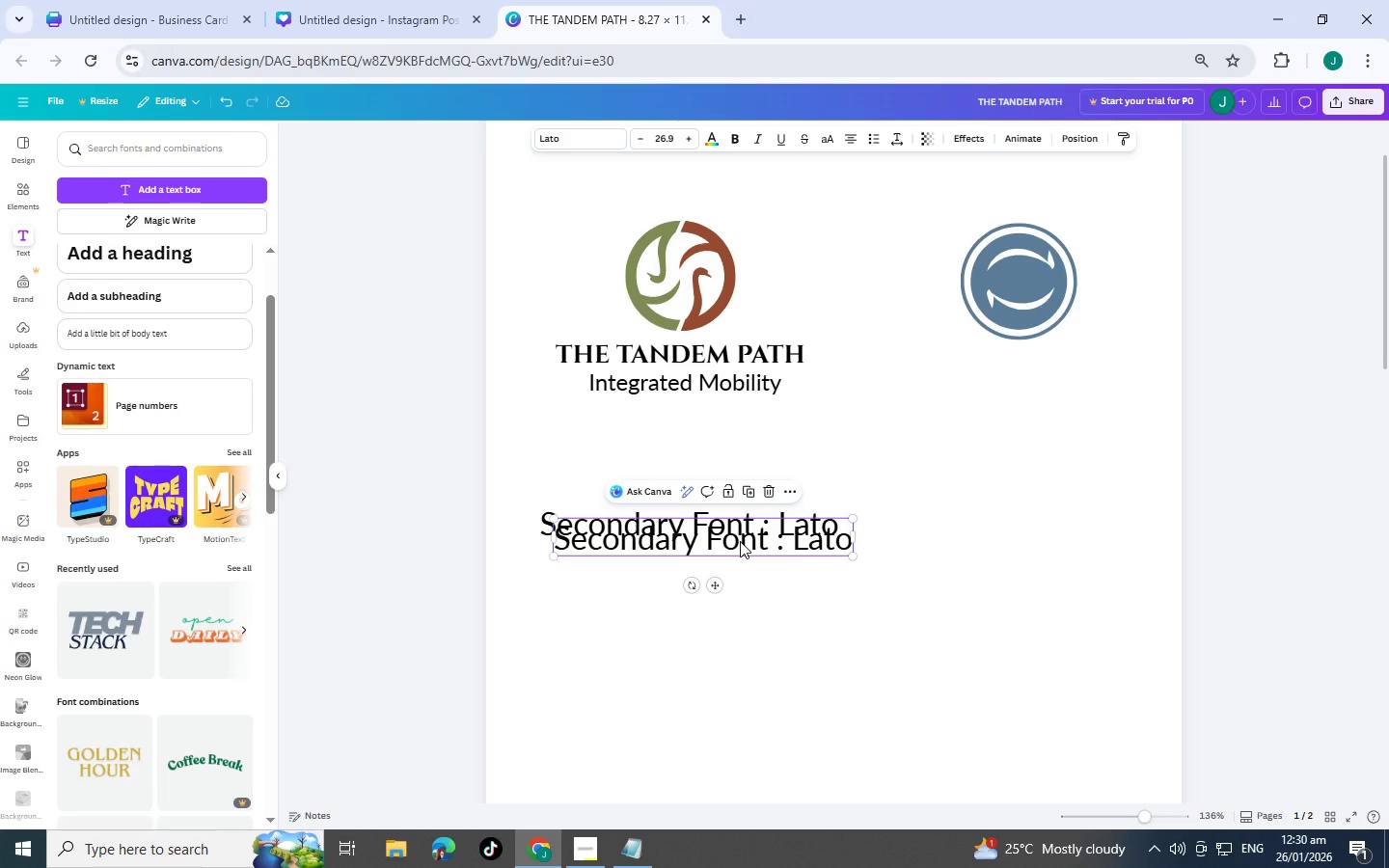 
left_click_drag(start_coordinate=[740, 541], to_coordinate=[729, 485])
 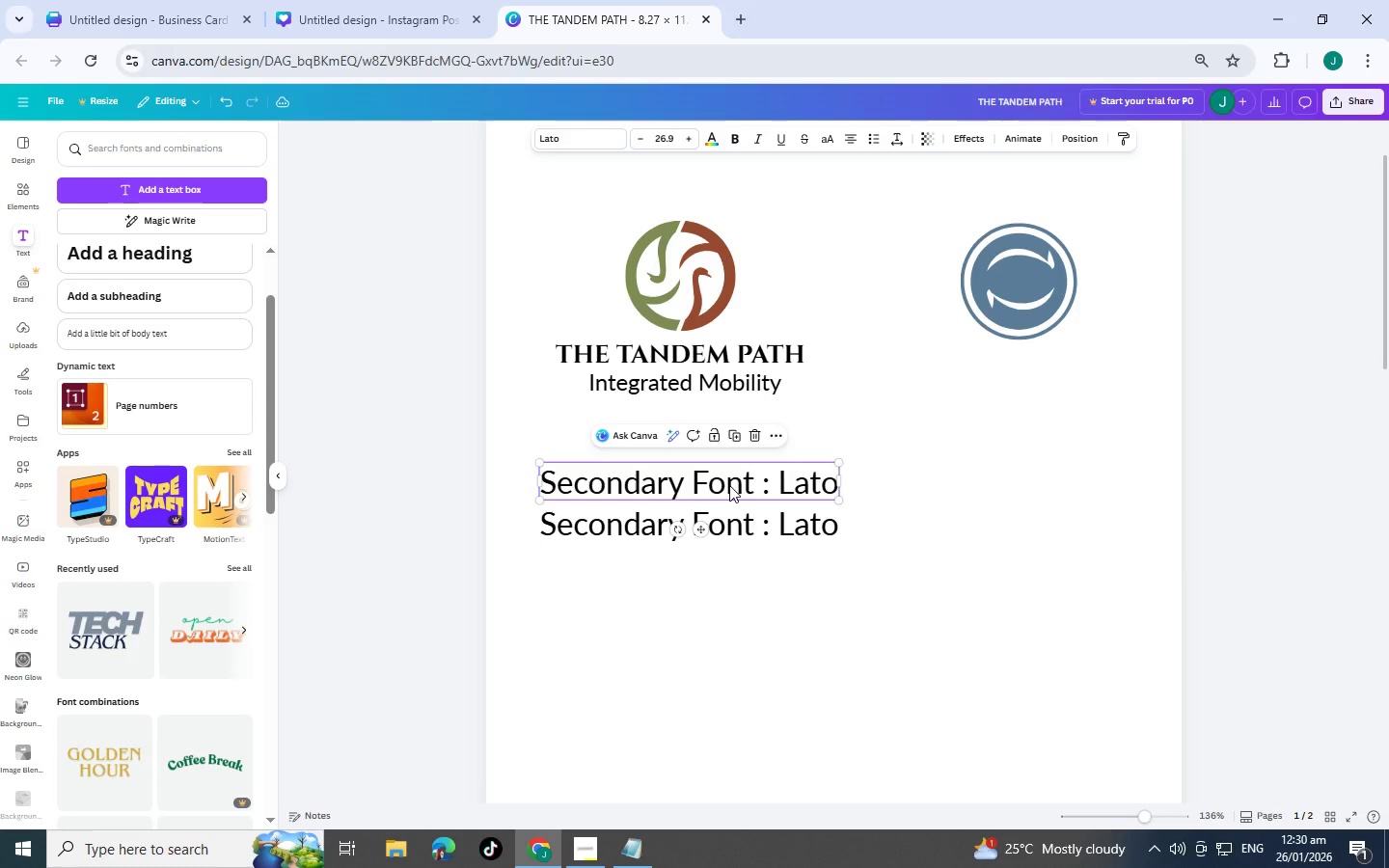 
double_click([729, 485])
 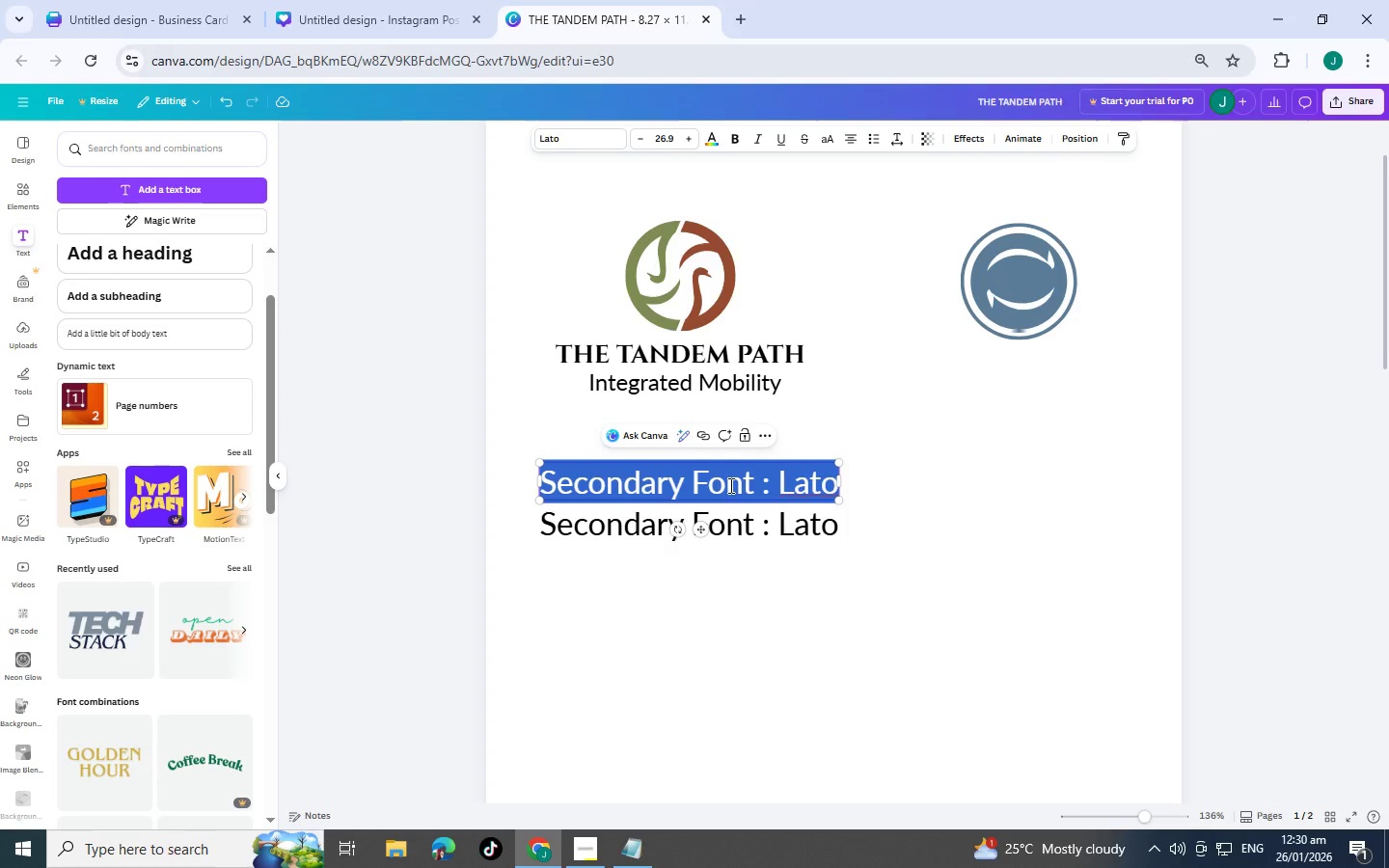 
wait(14.97)
 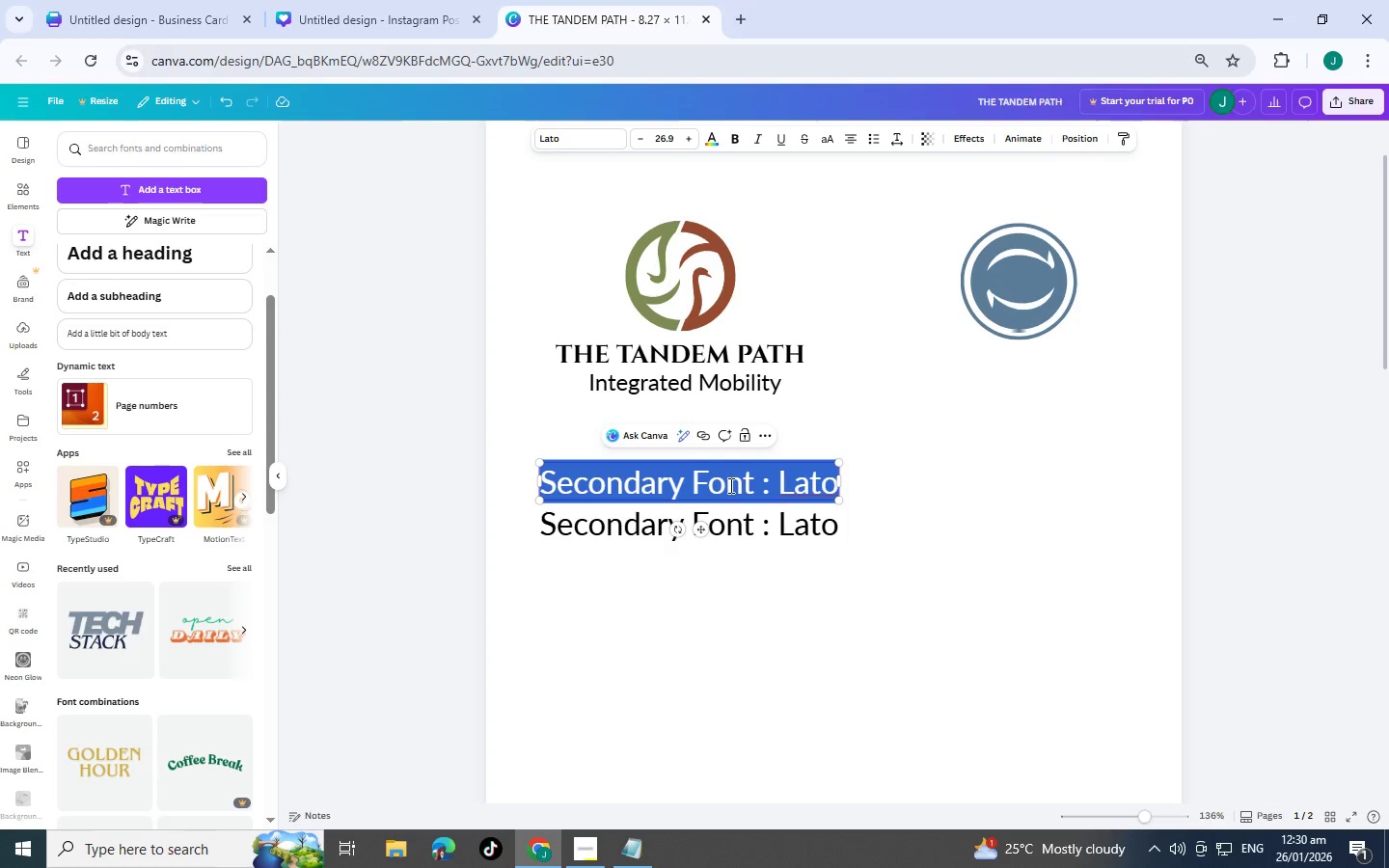 
left_click([657, 462])
 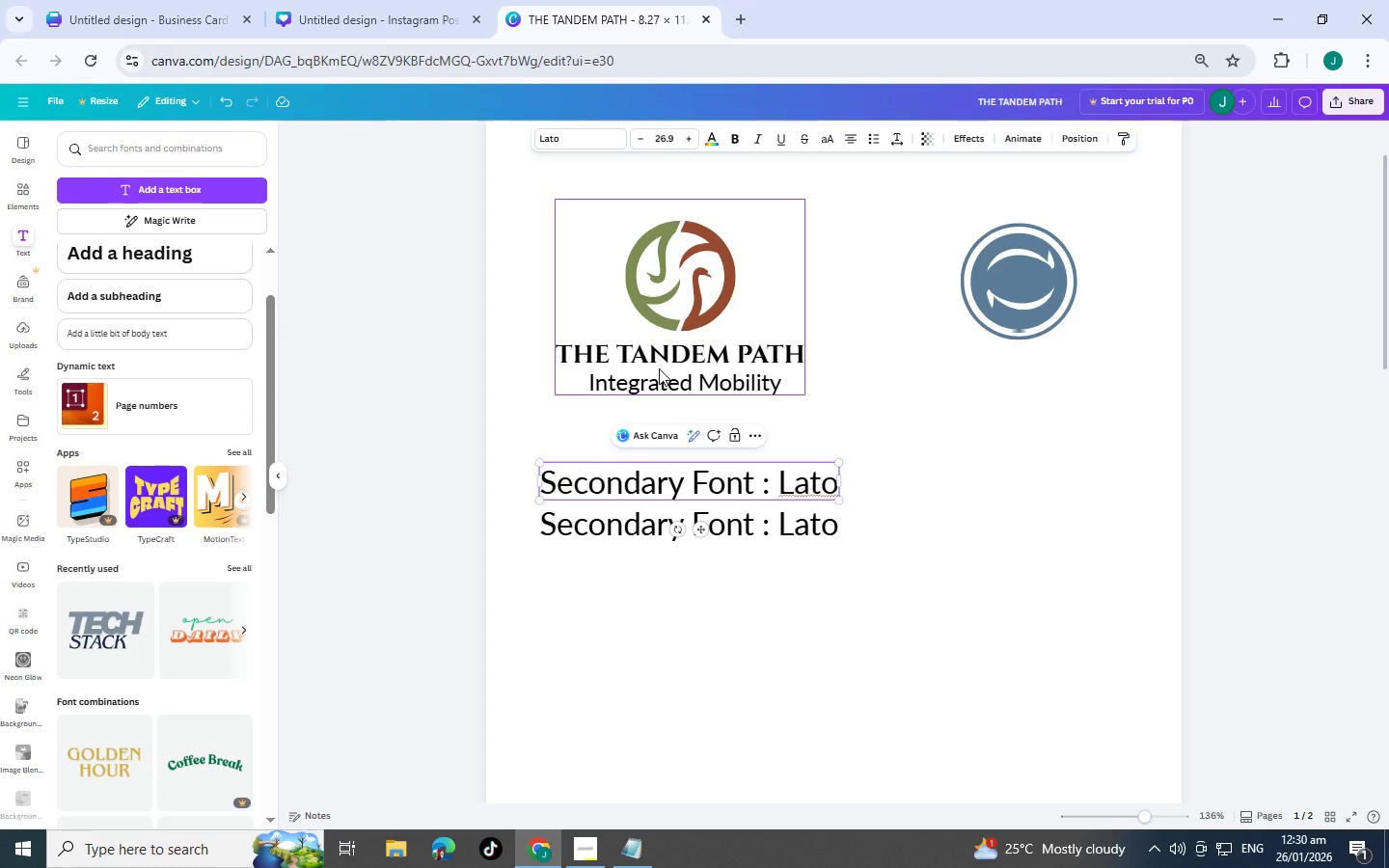 
left_click([653, 356])
 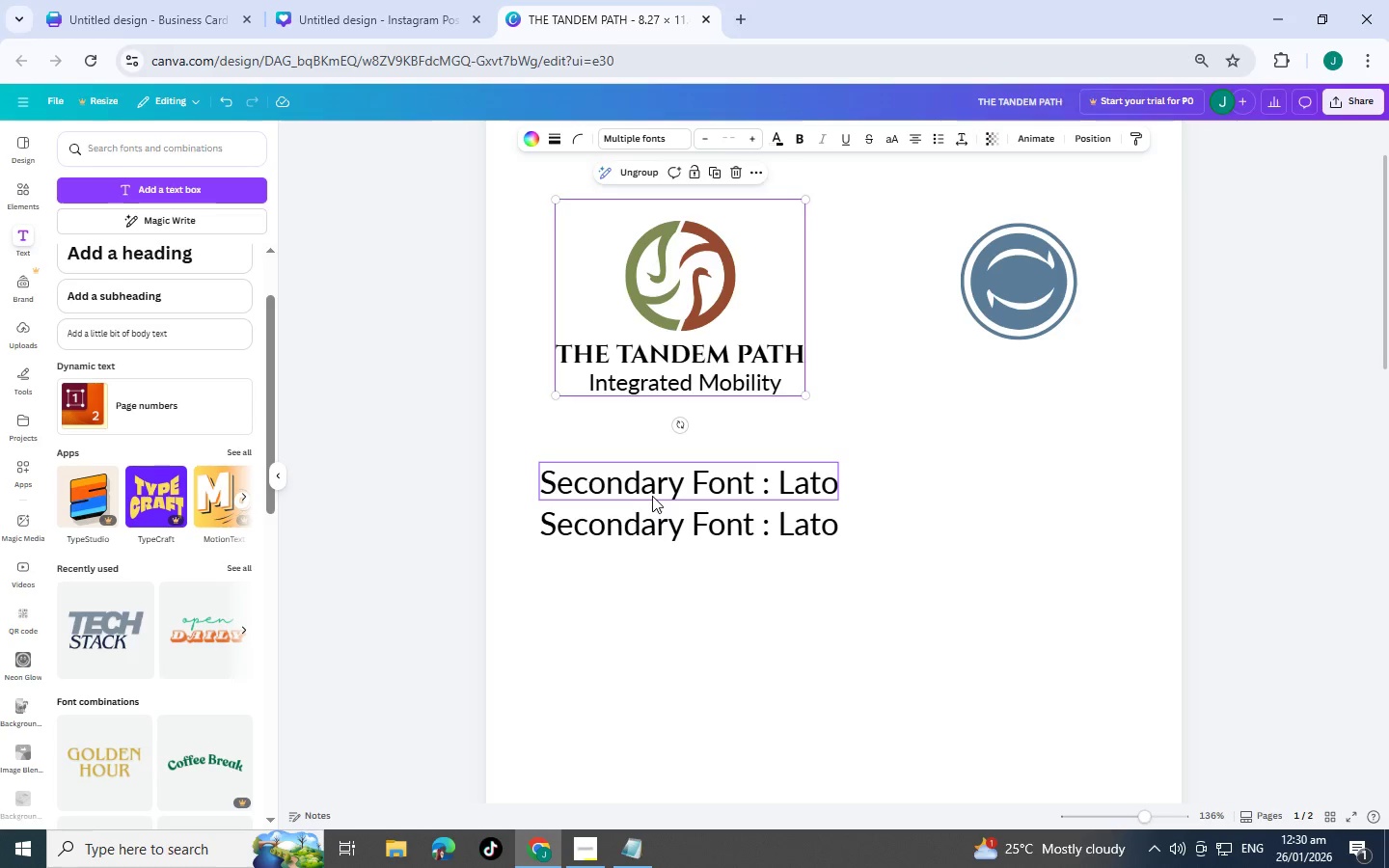 
double_click([652, 496])
 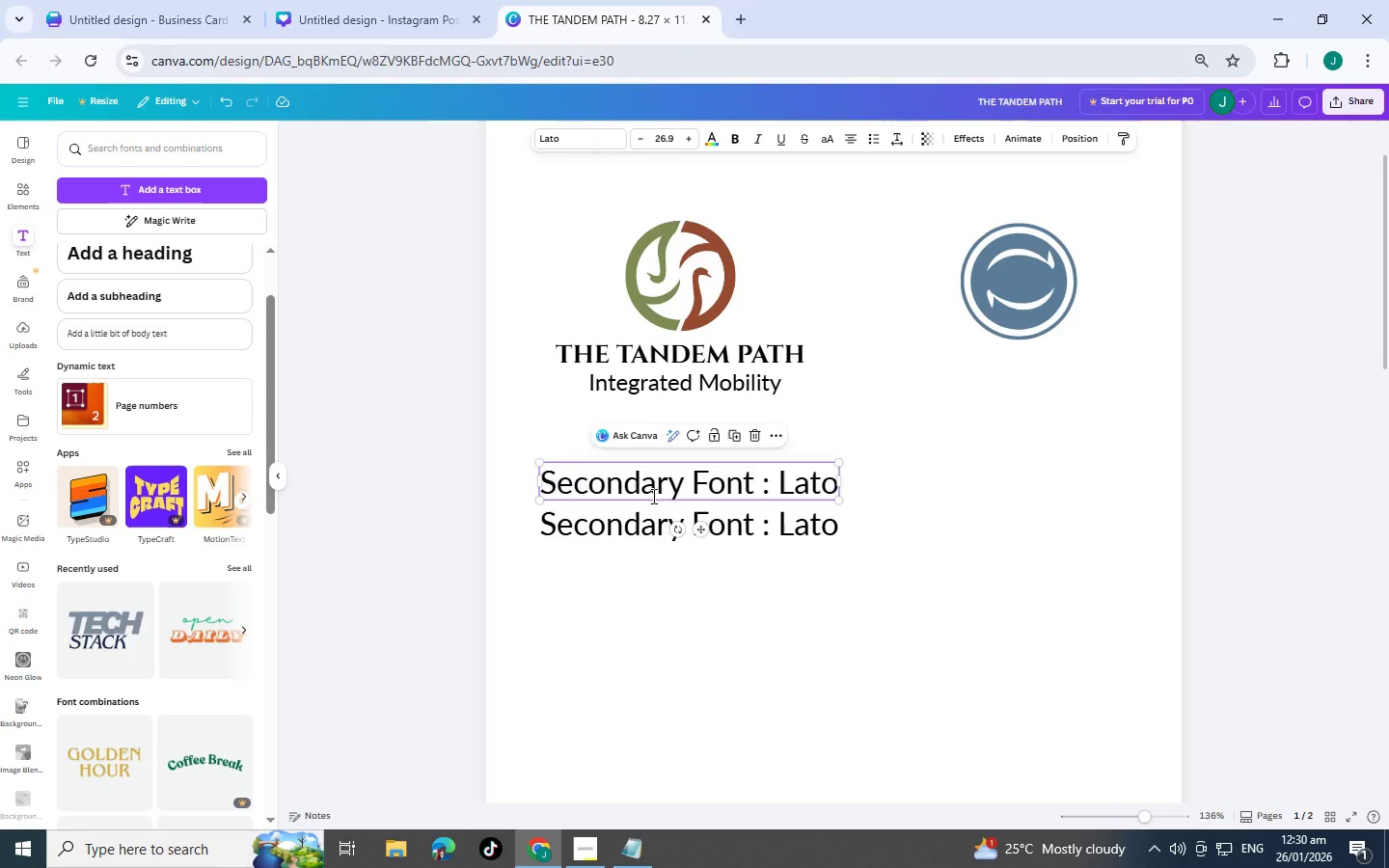 
triple_click([652, 496])
 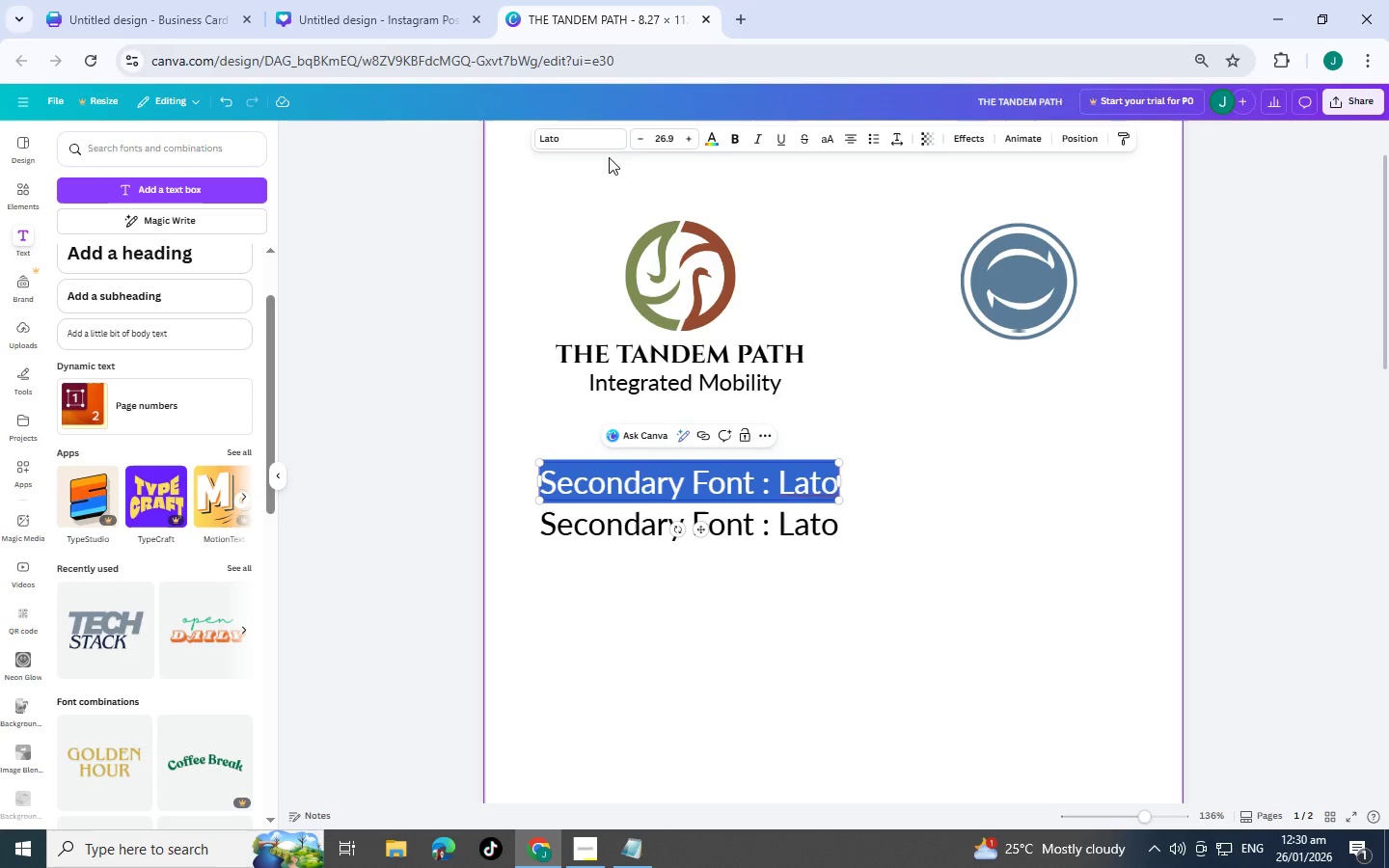 
left_click([597, 141])
 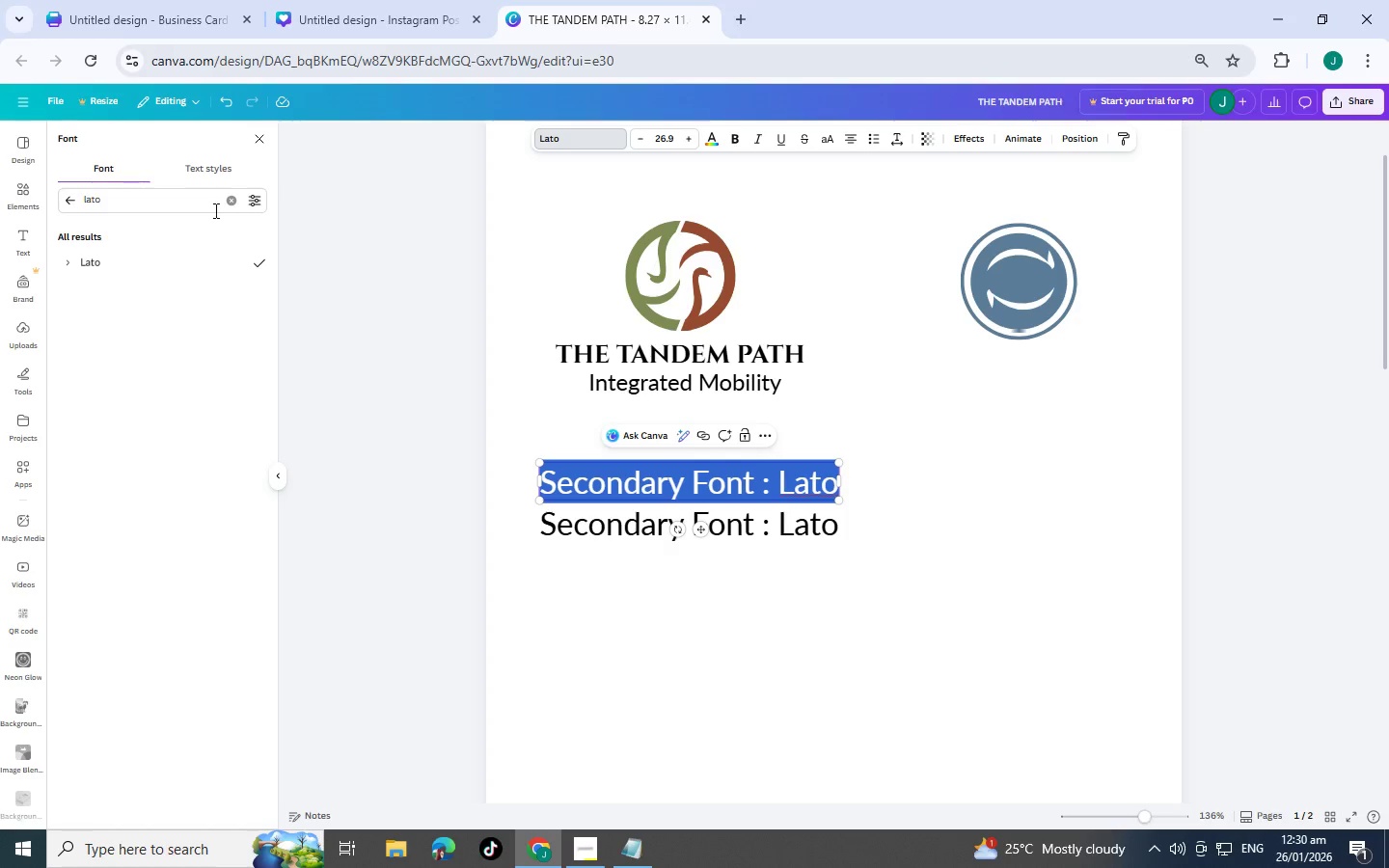 
left_click([223, 205])
 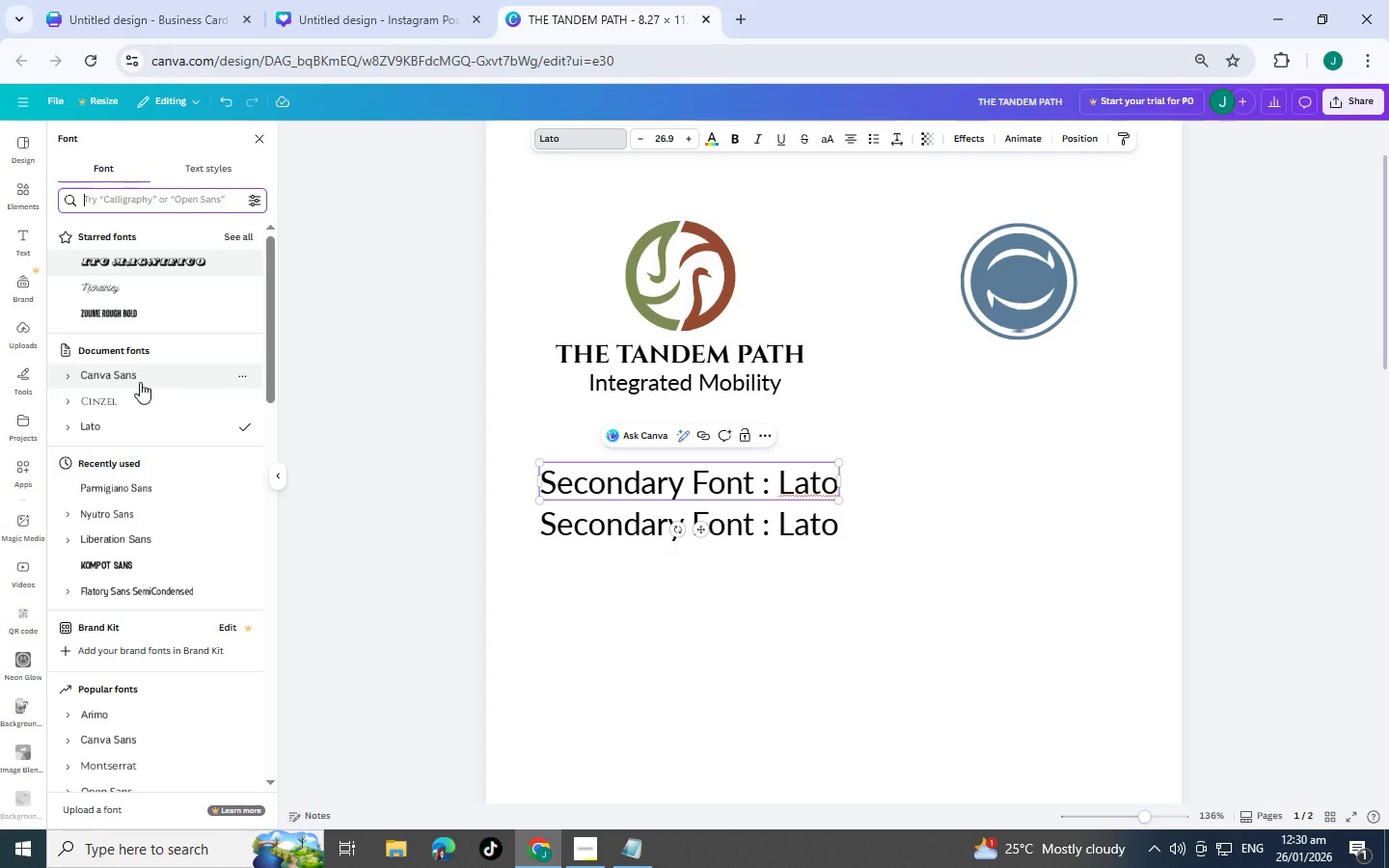 
left_click([141, 394])
 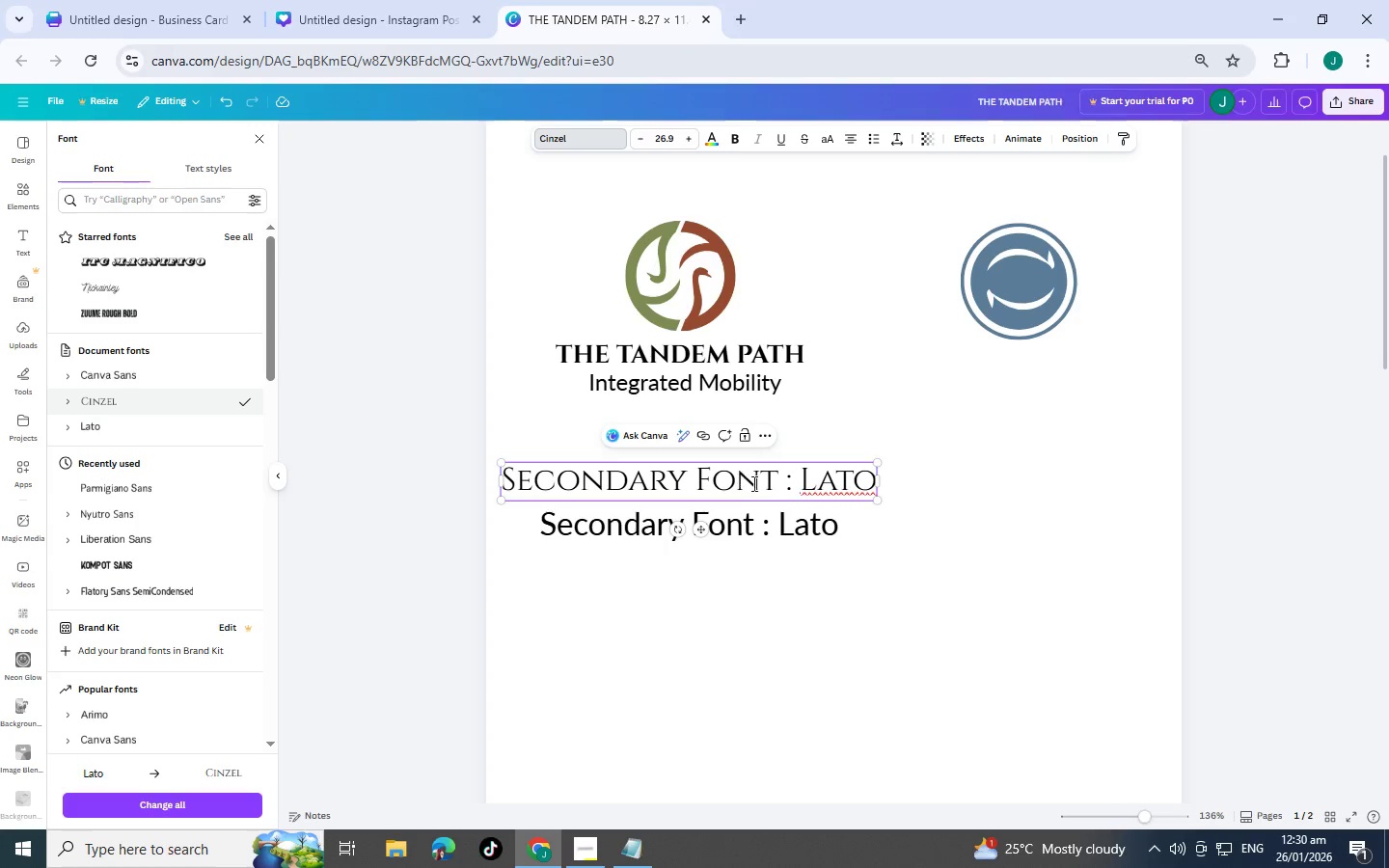 
double_click([767, 489])
 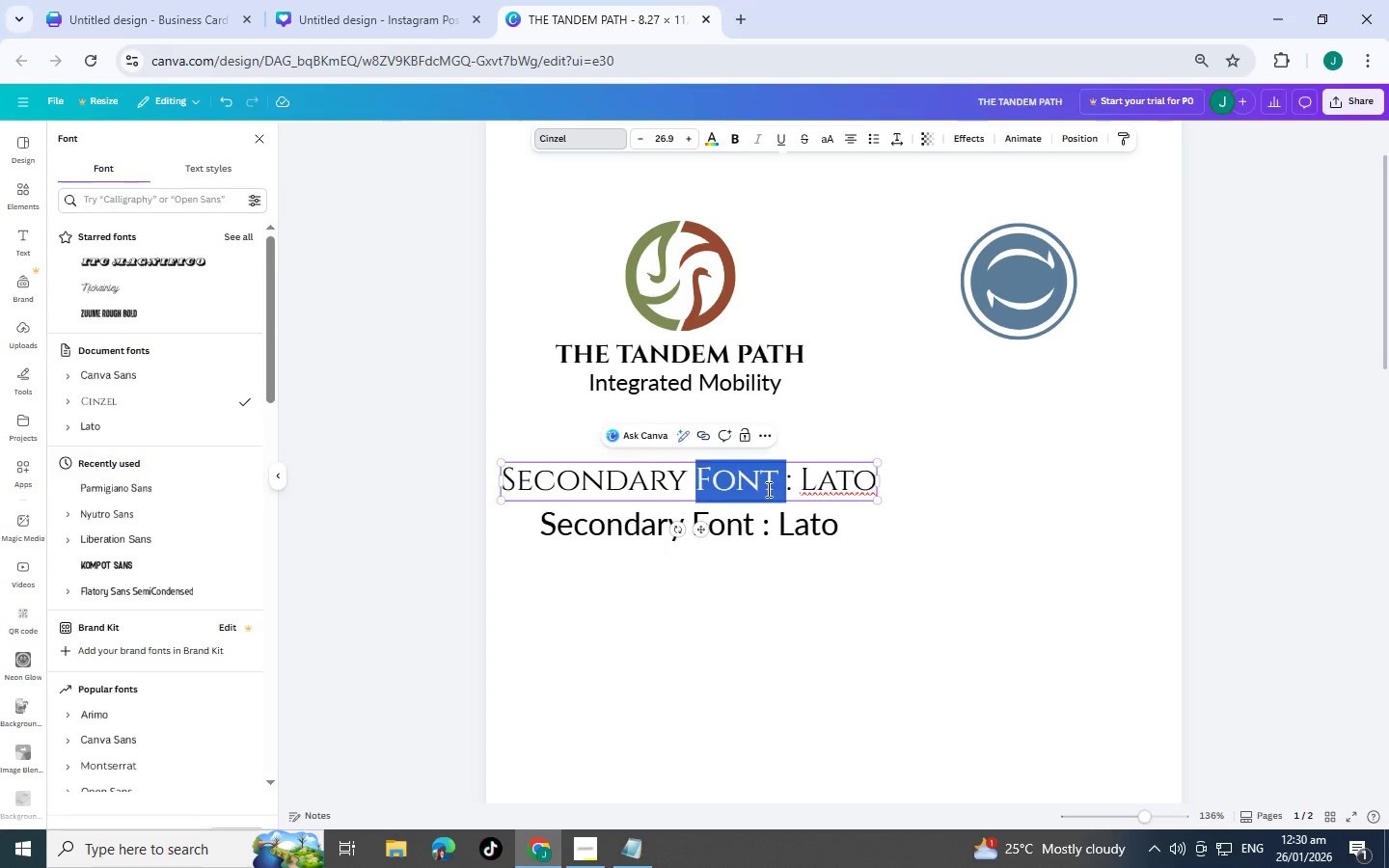 
triple_click([767, 489])
 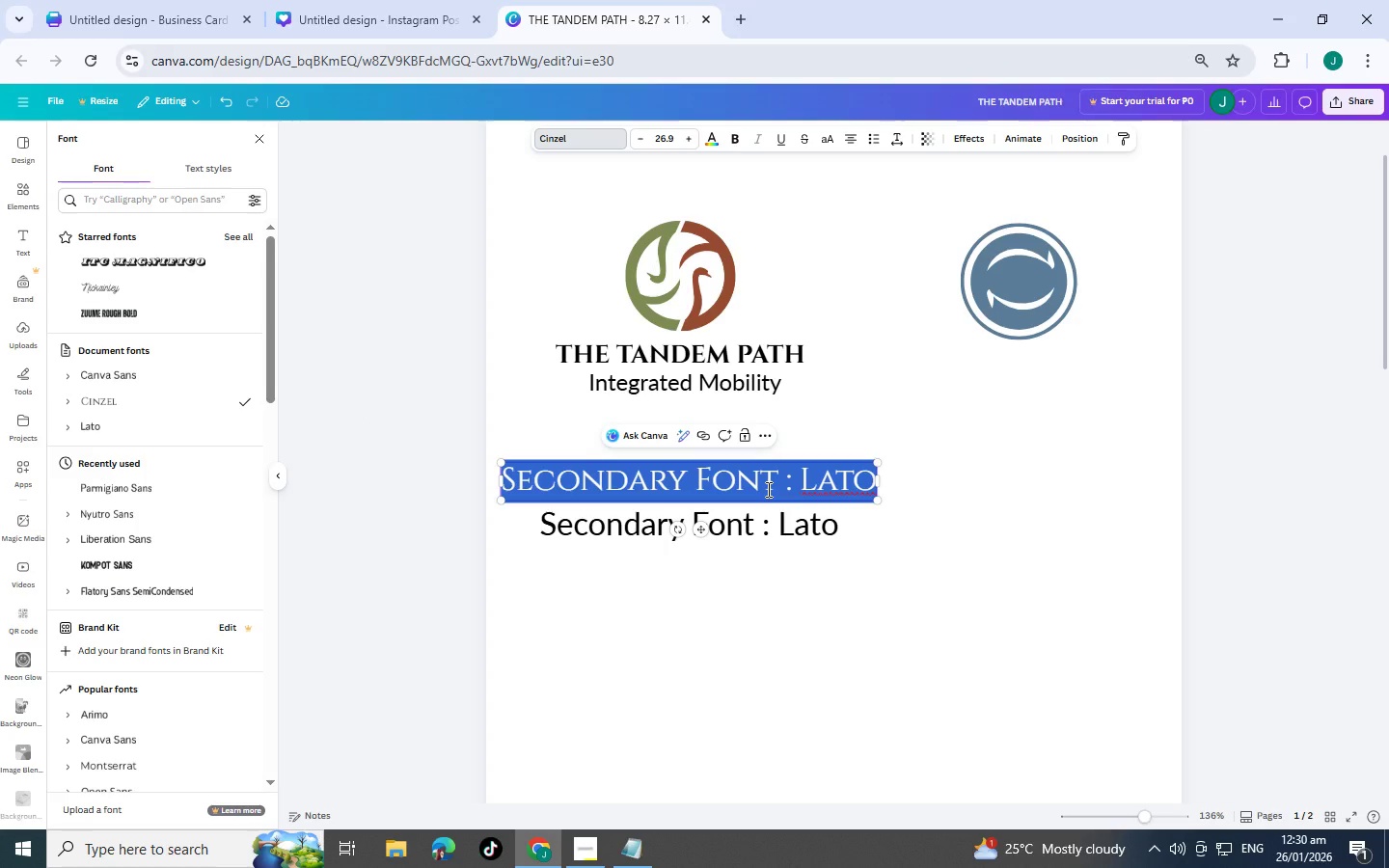 
key(Alt+AltLeft)
 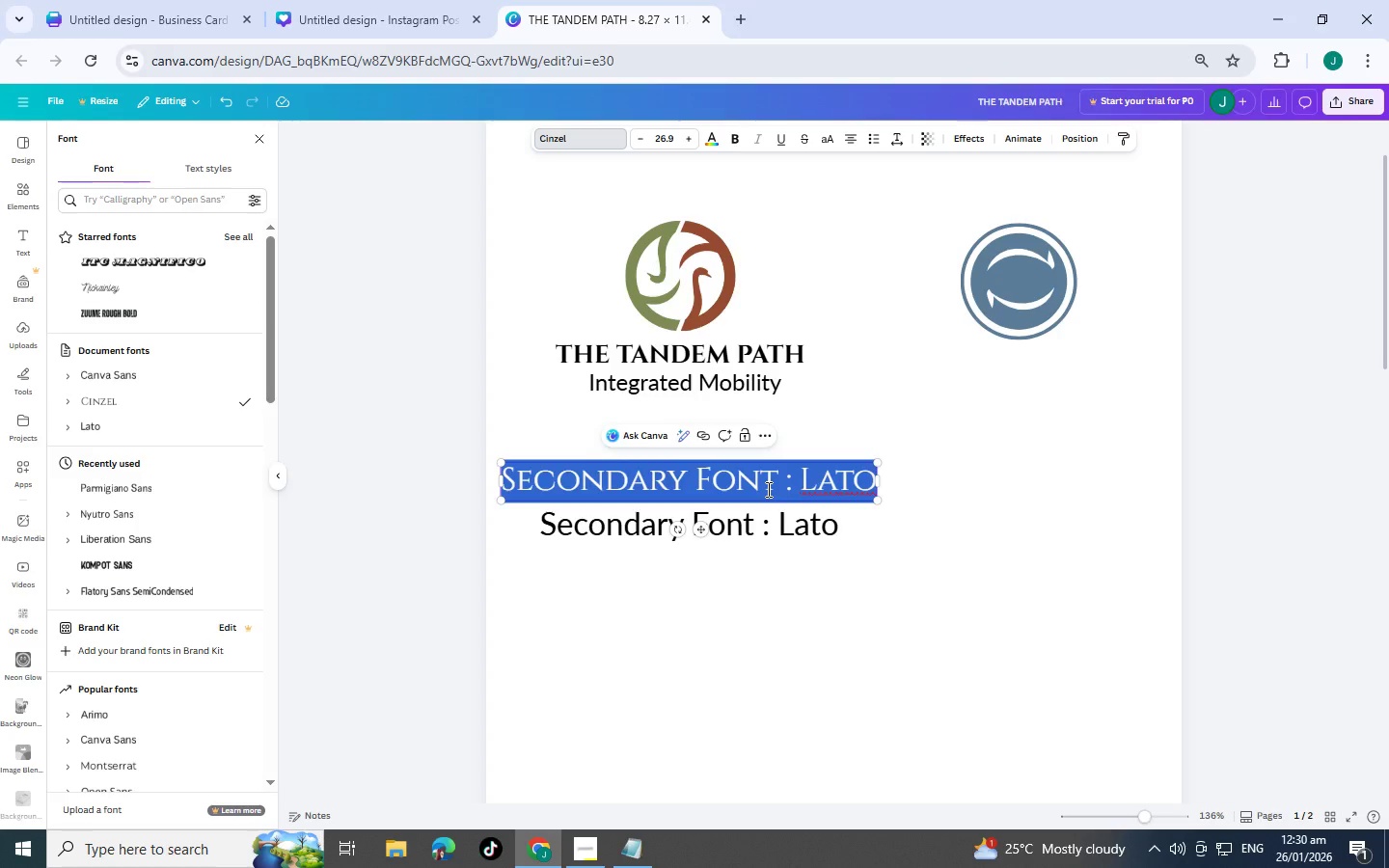 
key(Alt+Tab)